 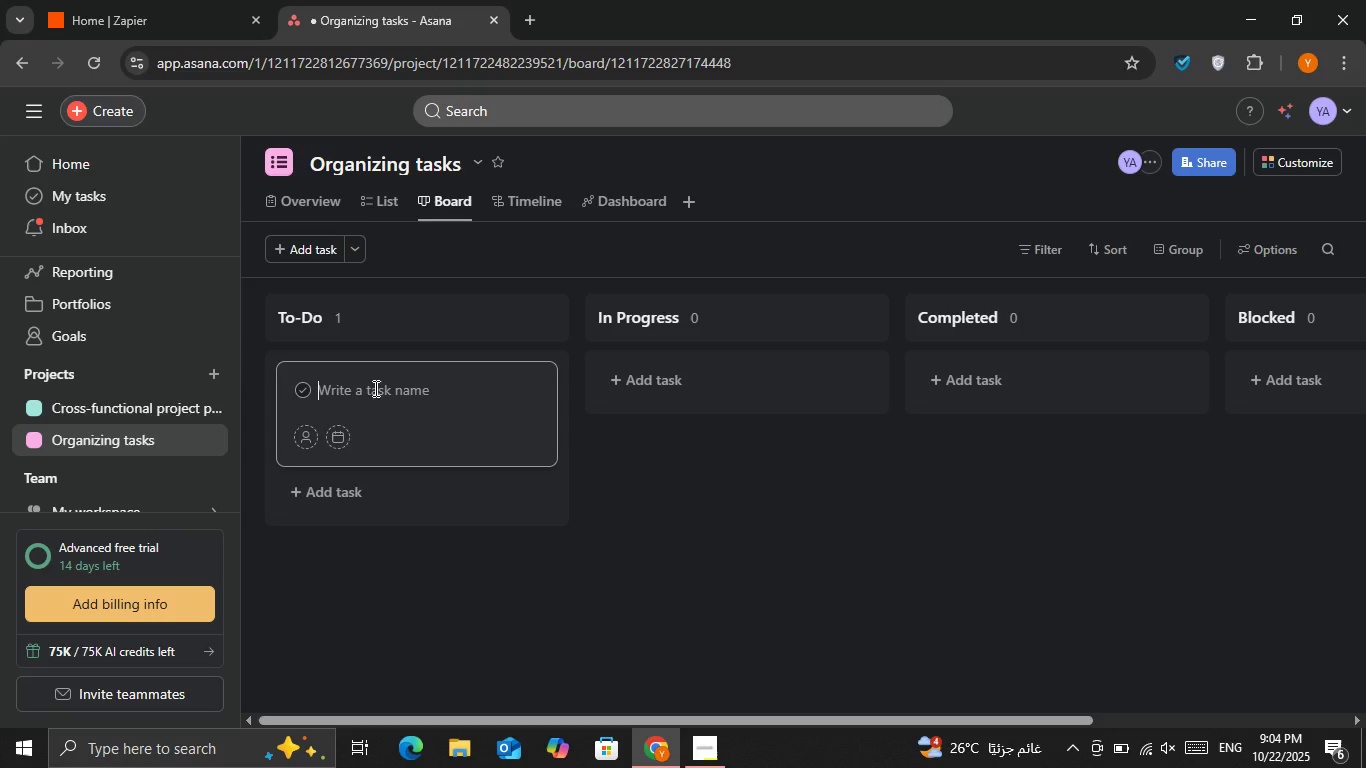 
type(Task 1)
 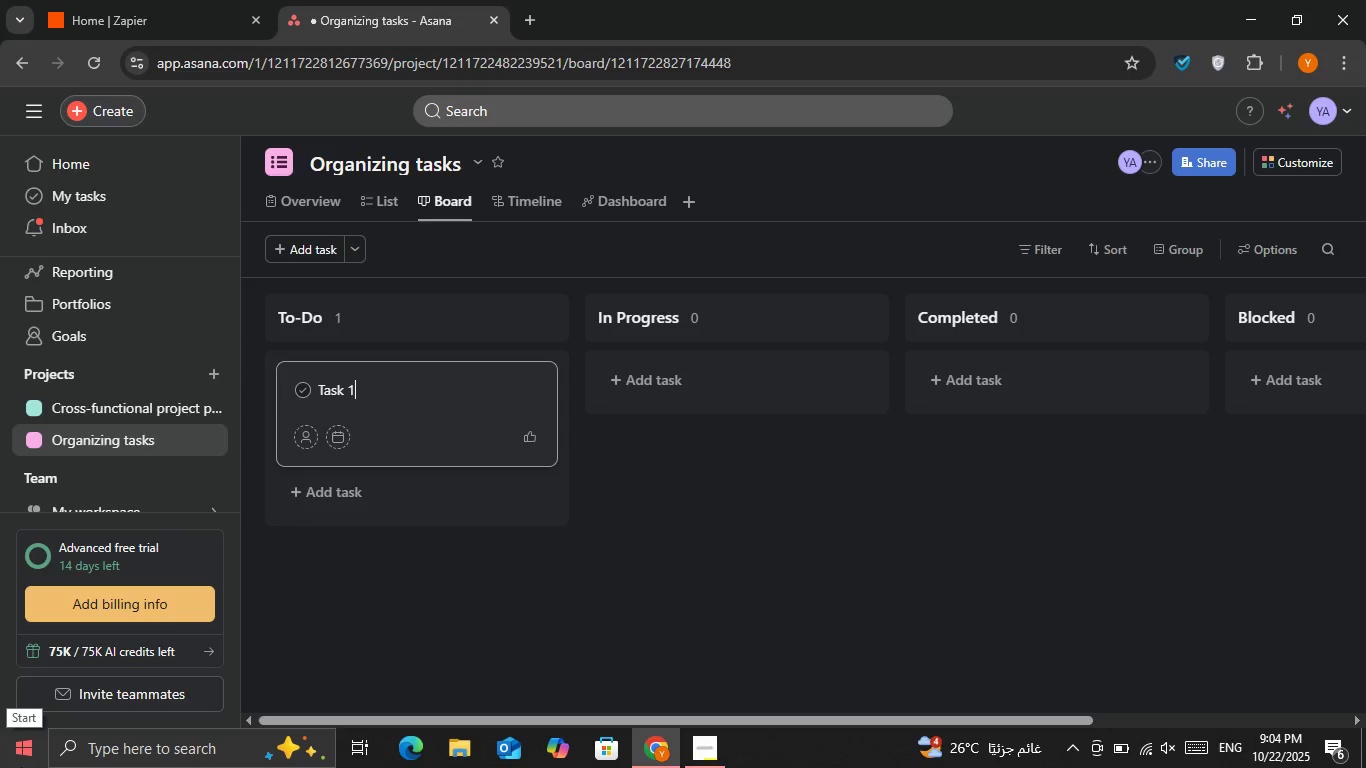 
key(Enter)
 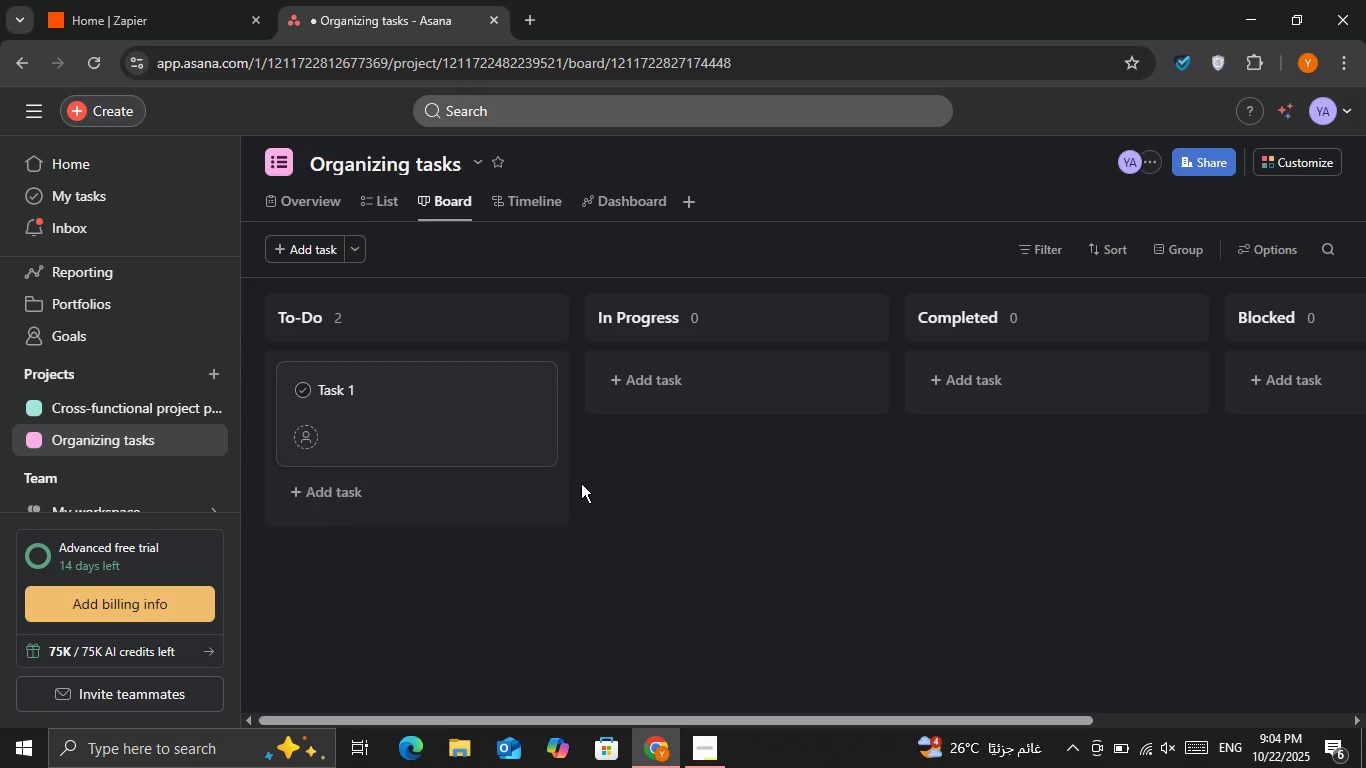 
double_click([342, 393])
 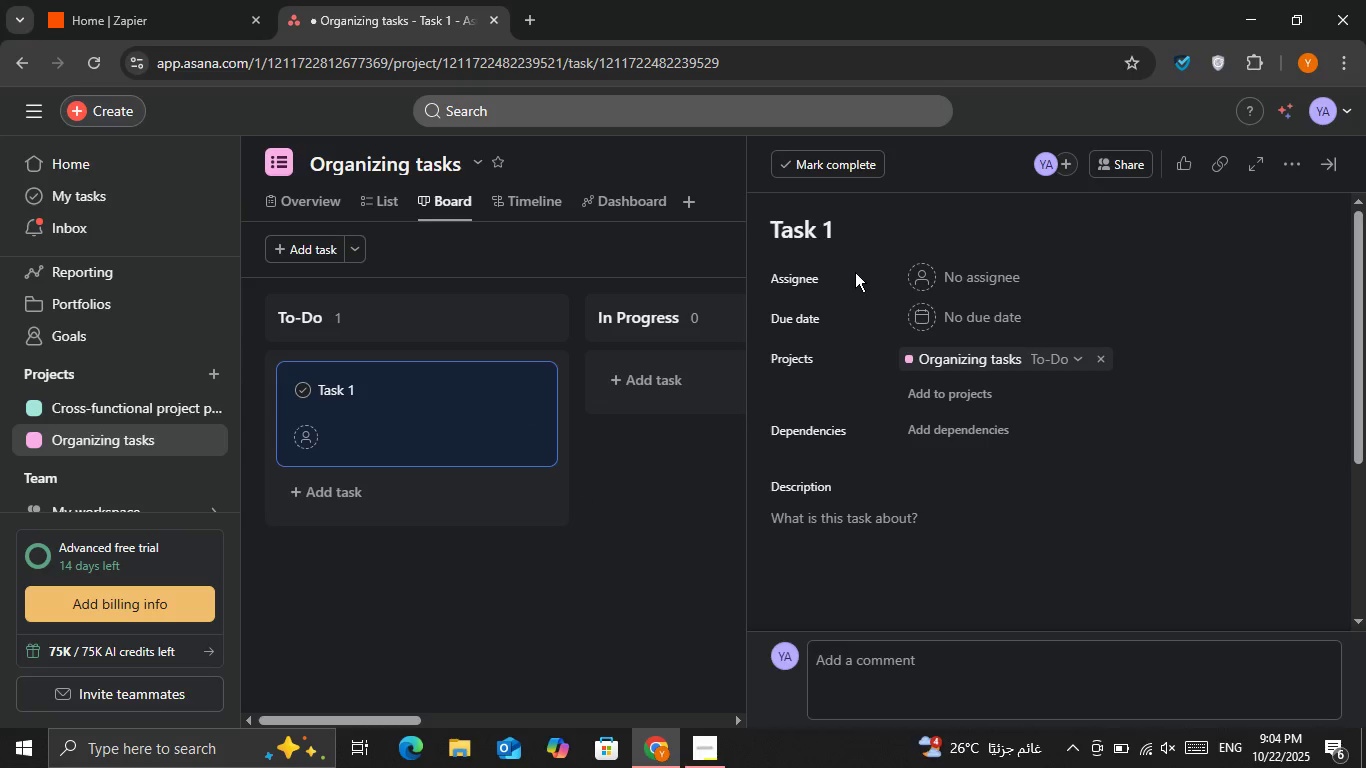 
mouse_move([916, 298])
 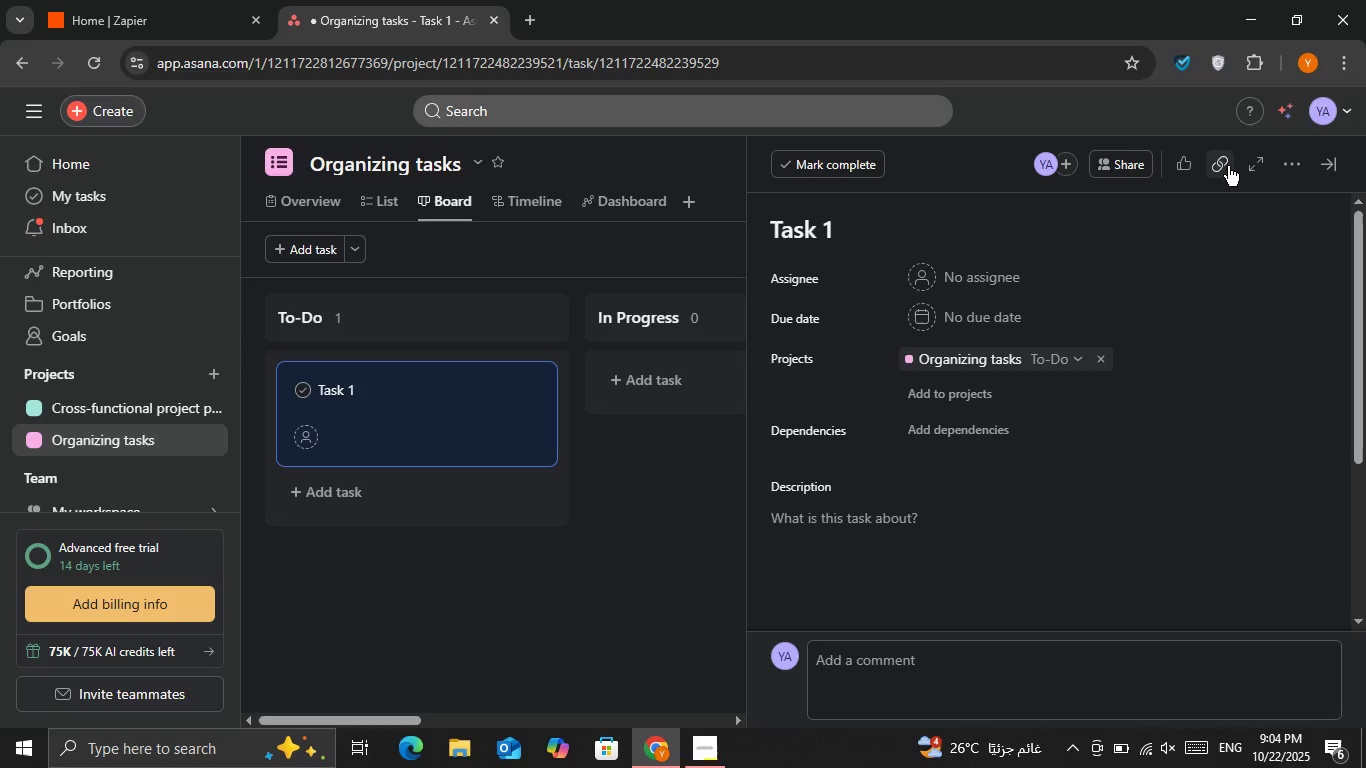 
mouse_move([927, 344])